 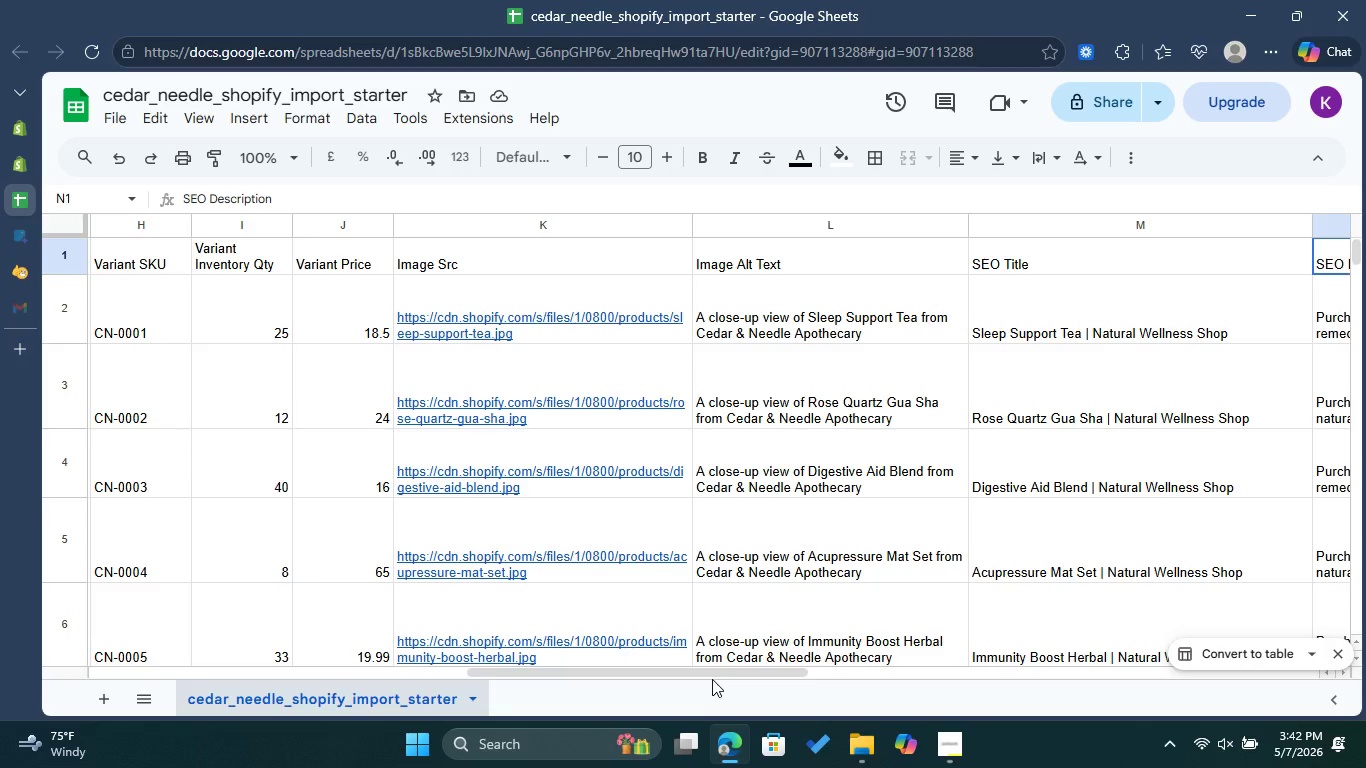 
left_click_drag(start_coordinate=[735, 671], to_coordinate=[284, 692])
 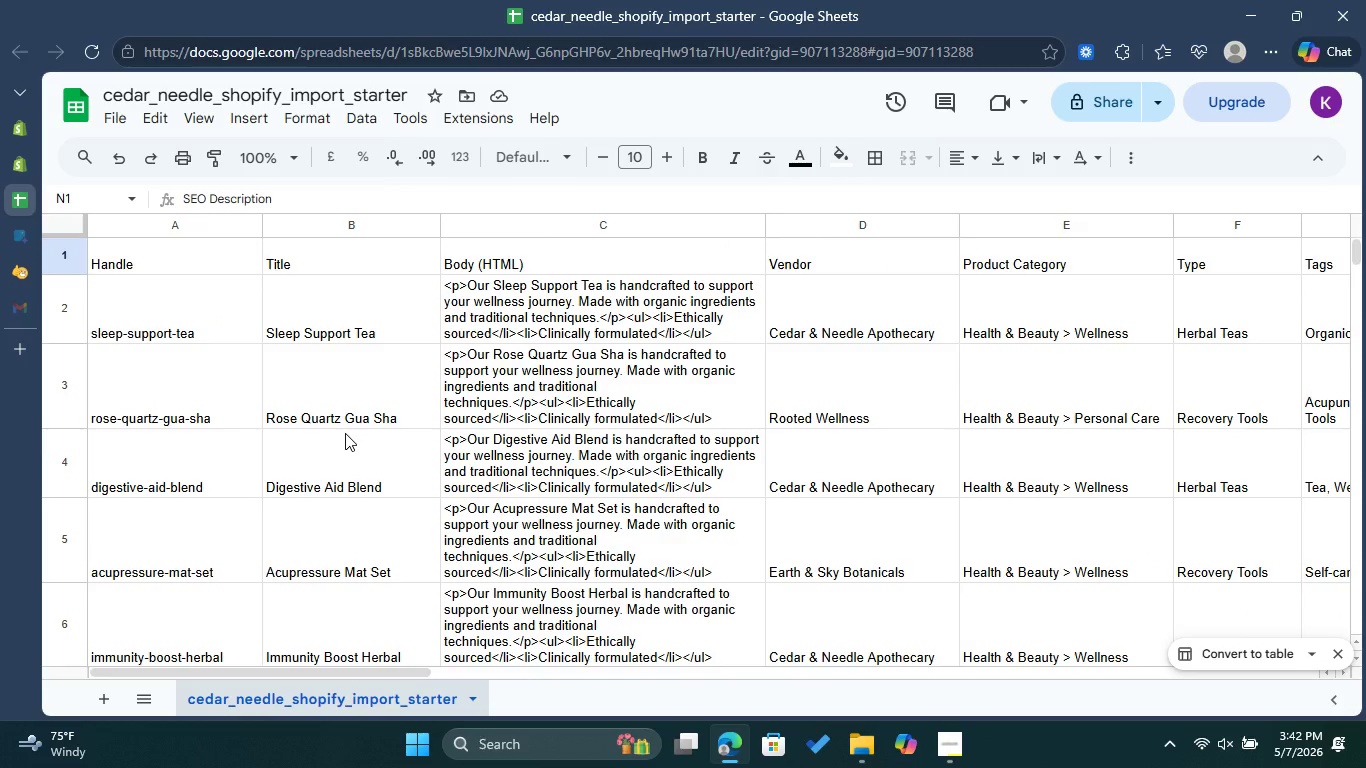 
scroll: coordinate [345, 433], scroll_direction: down, amount: 5.0
 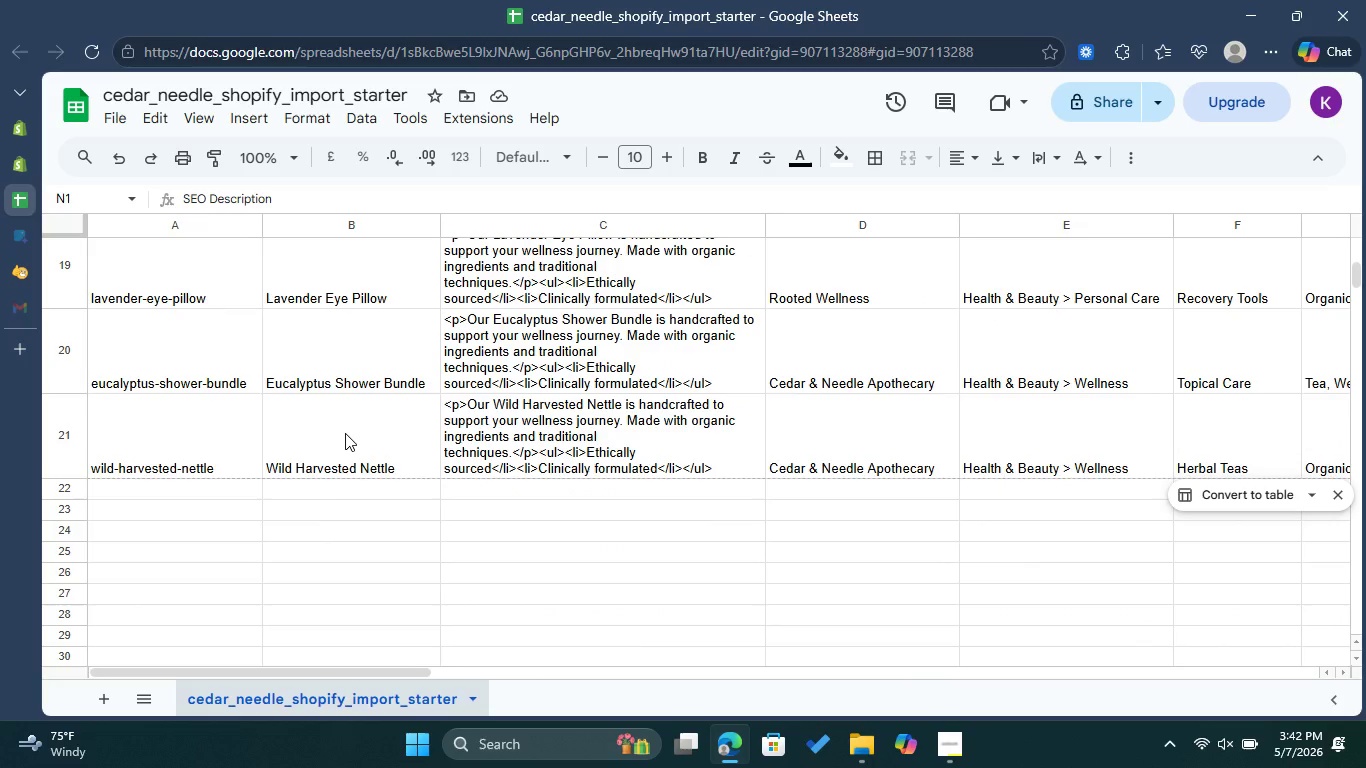 
scroll: coordinate [345, 433], scroll_direction: up, amount: 2.0
 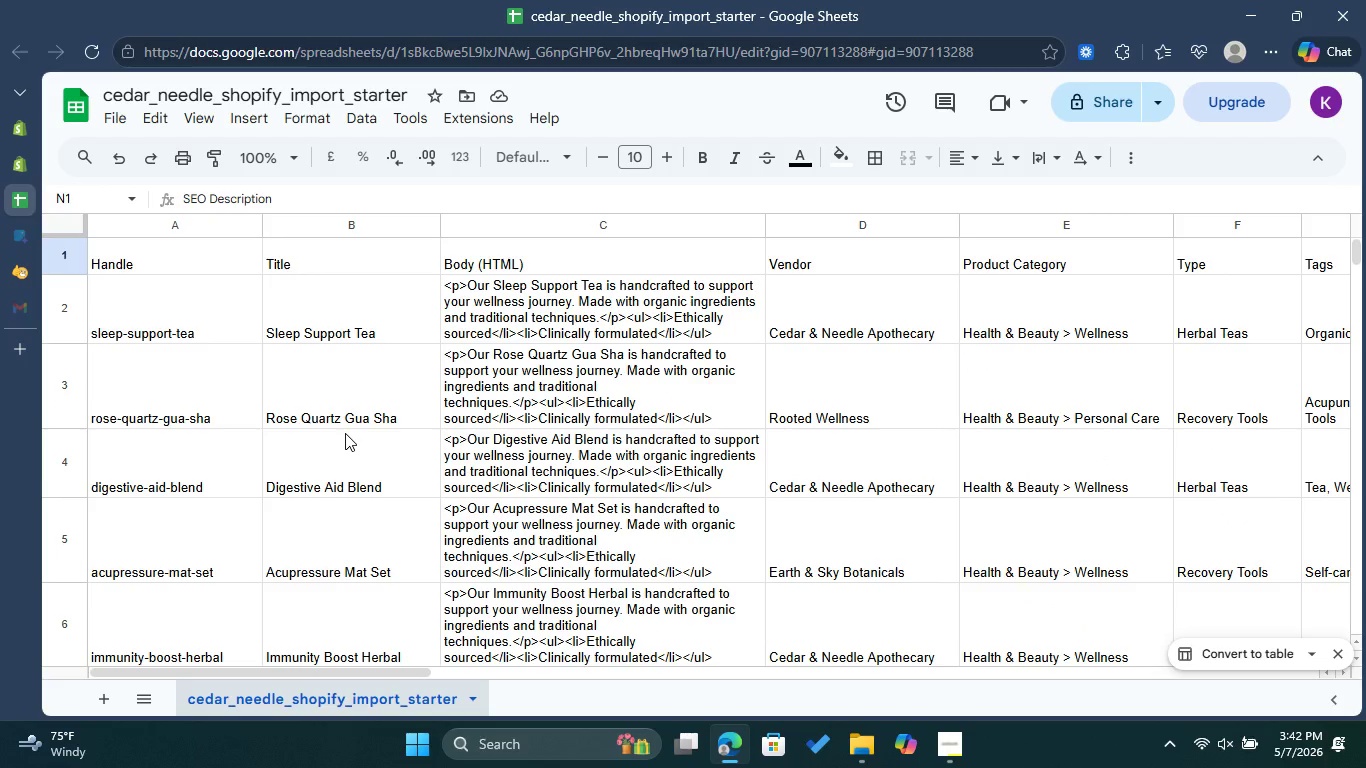 
wait(9.31)
 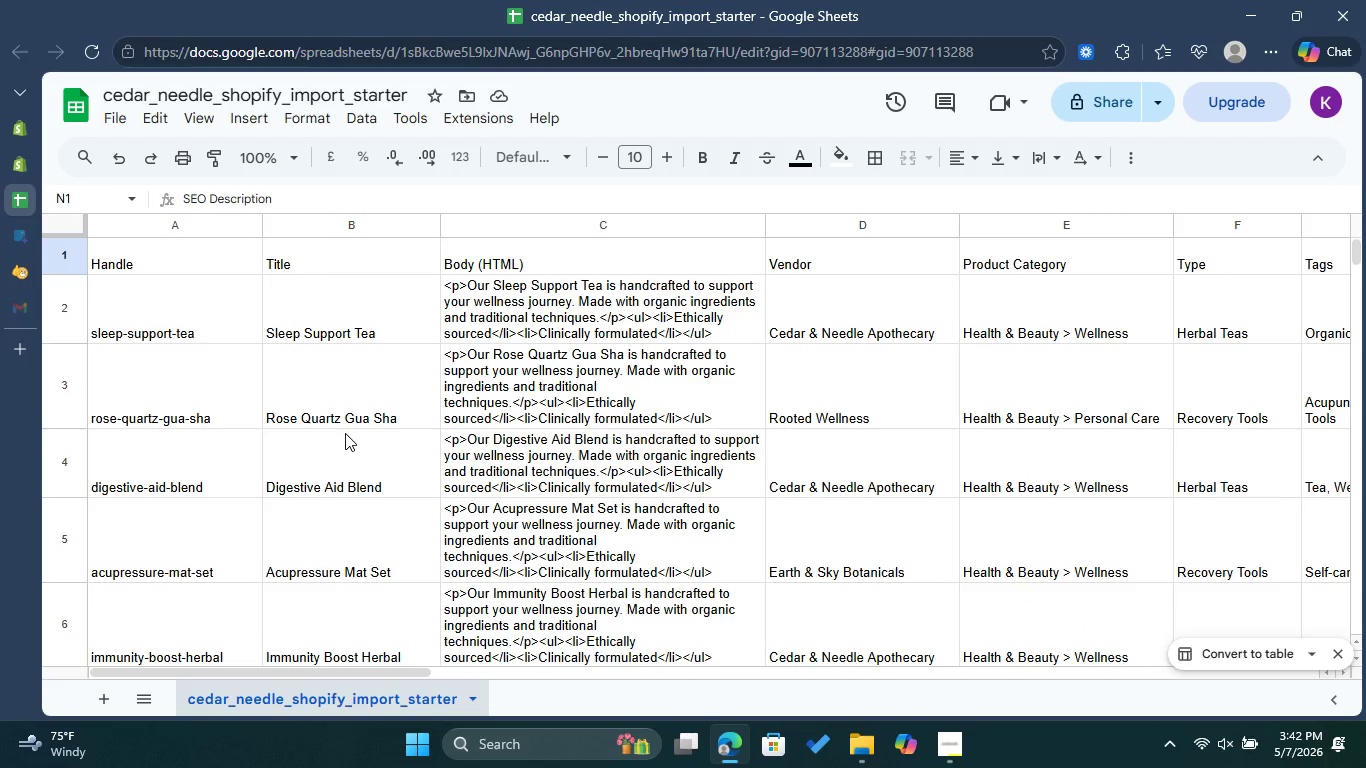 
left_click_drag(start_coordinate=[361, 674], to_coordinate=[560, 688])
 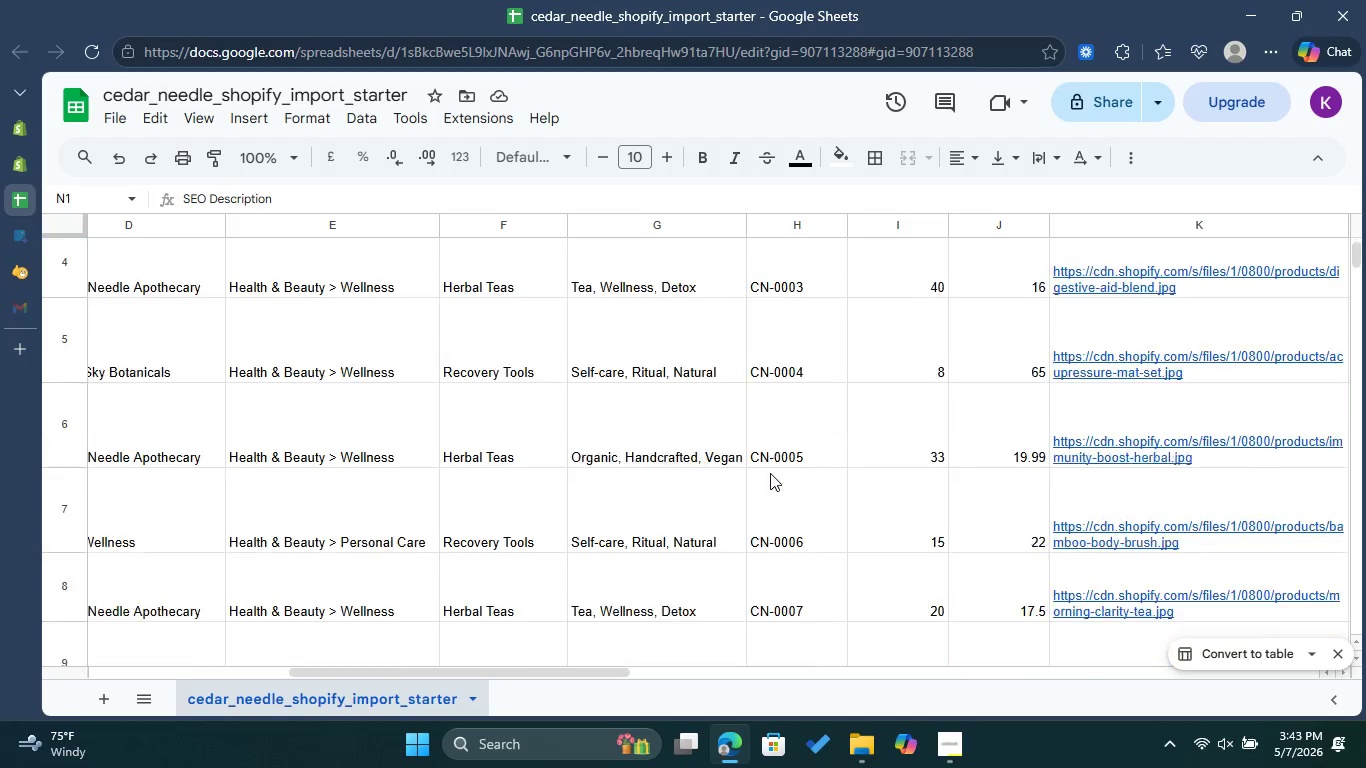 
scroll: coordinate [784, 474], scroll_direction: down, amount: 15.0
 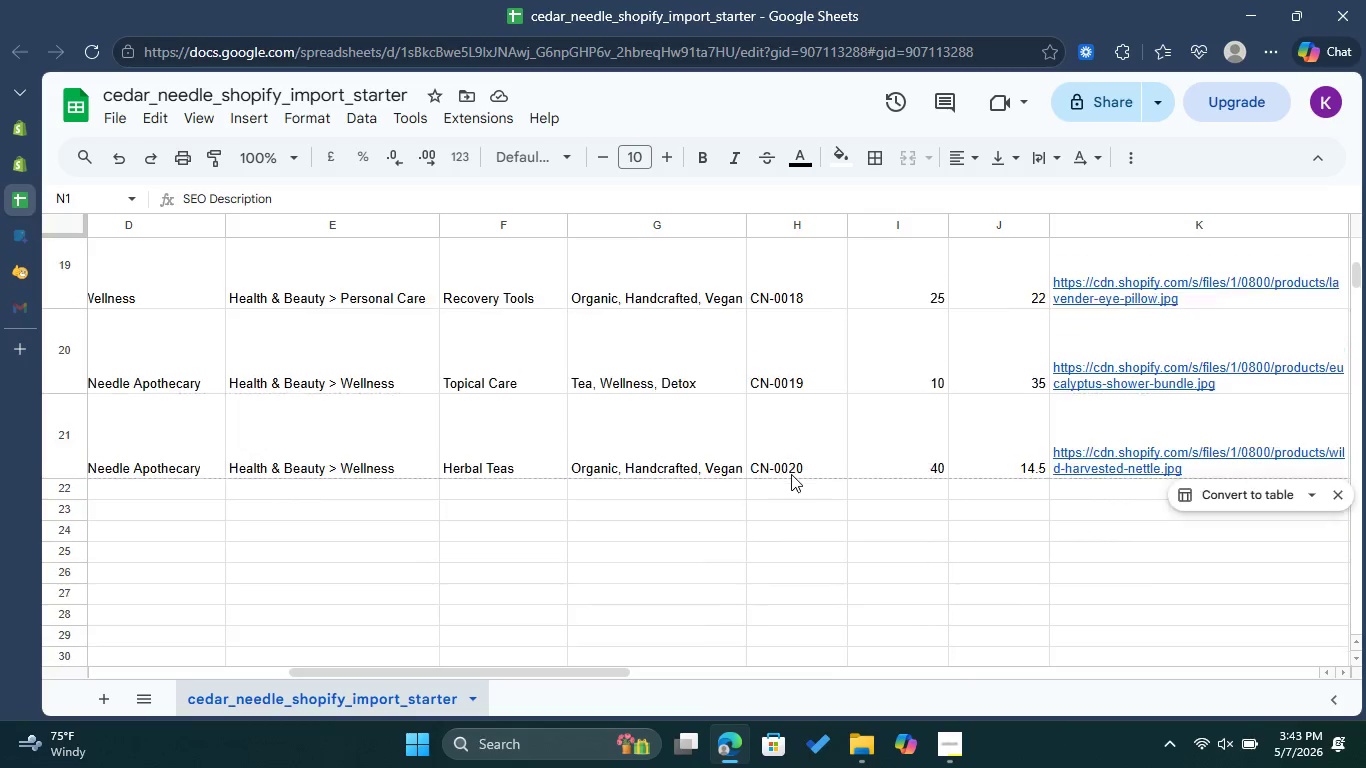 
scroll: coordinate [791, 474], scroll_direction: up, amount: 23.0
 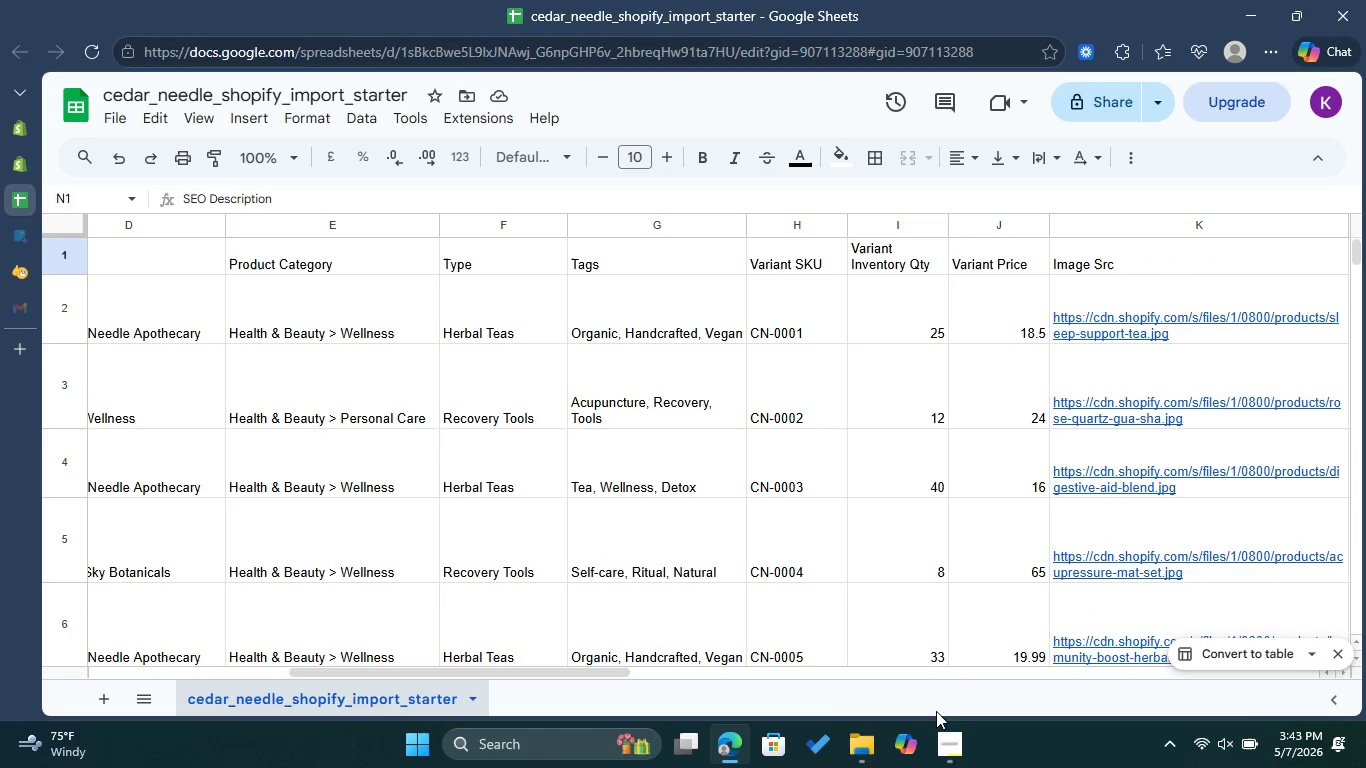 
left_click([964, 744])